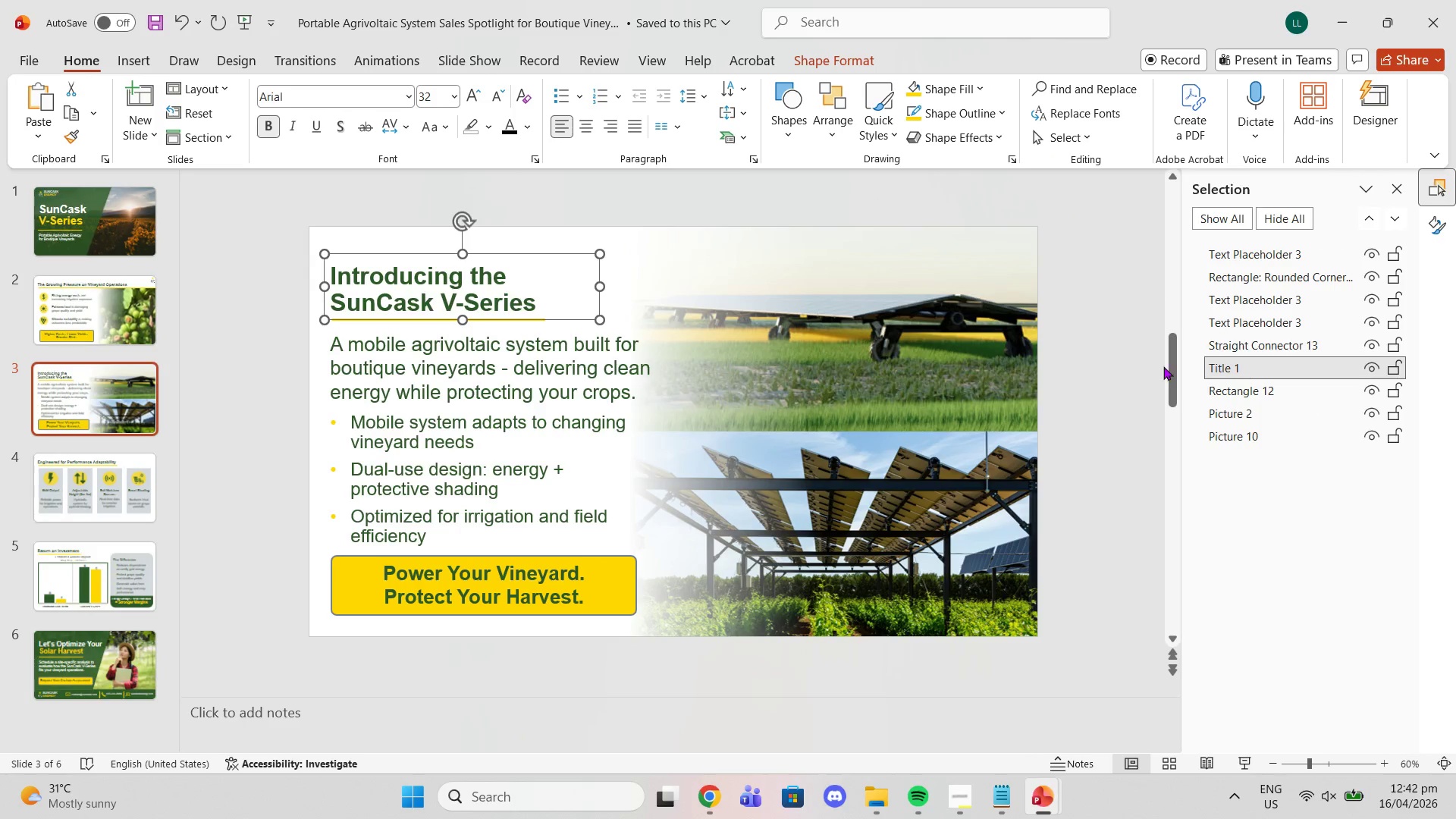 
left_click([1244, 396])
 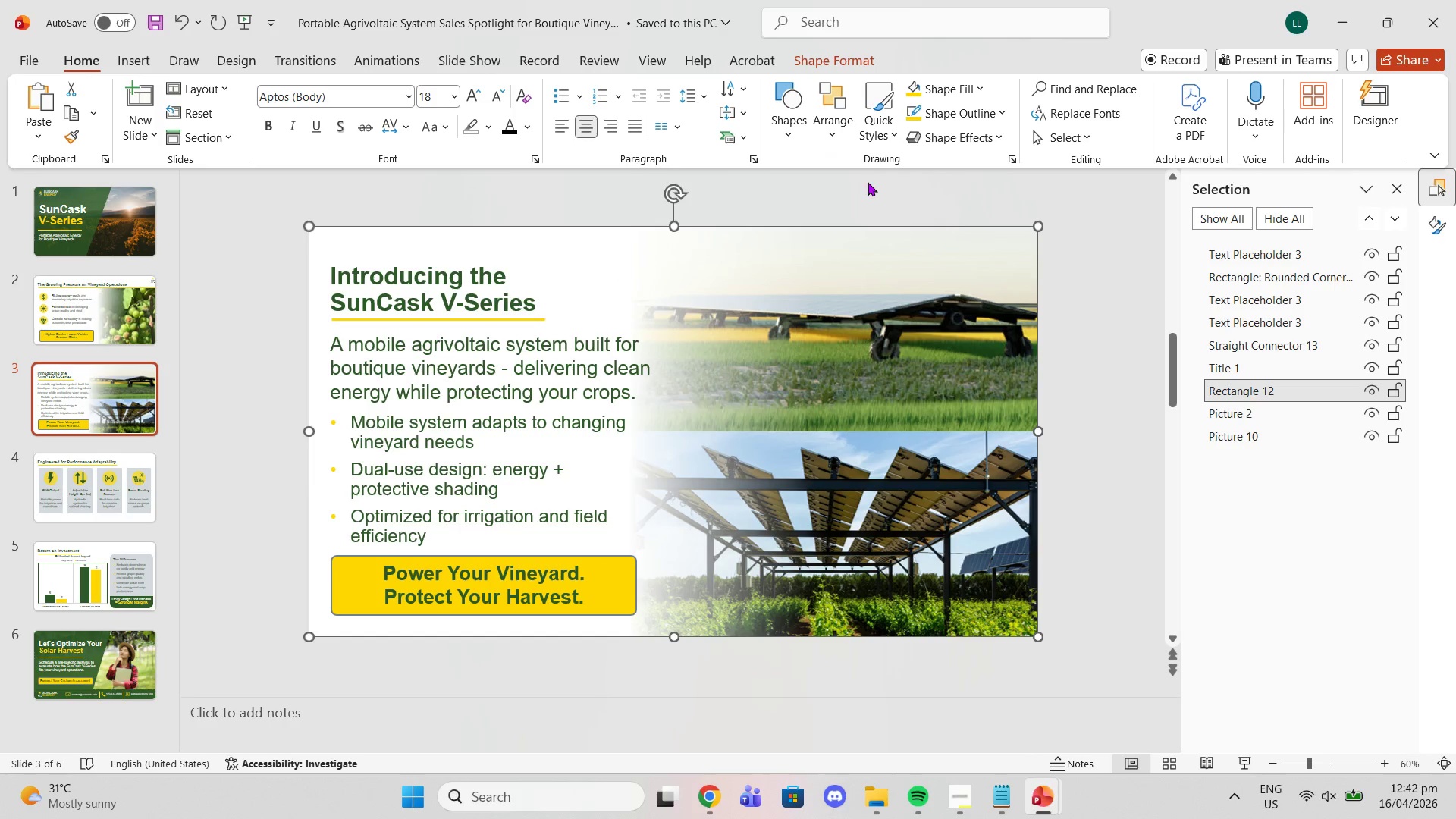 
wait(5.52)
 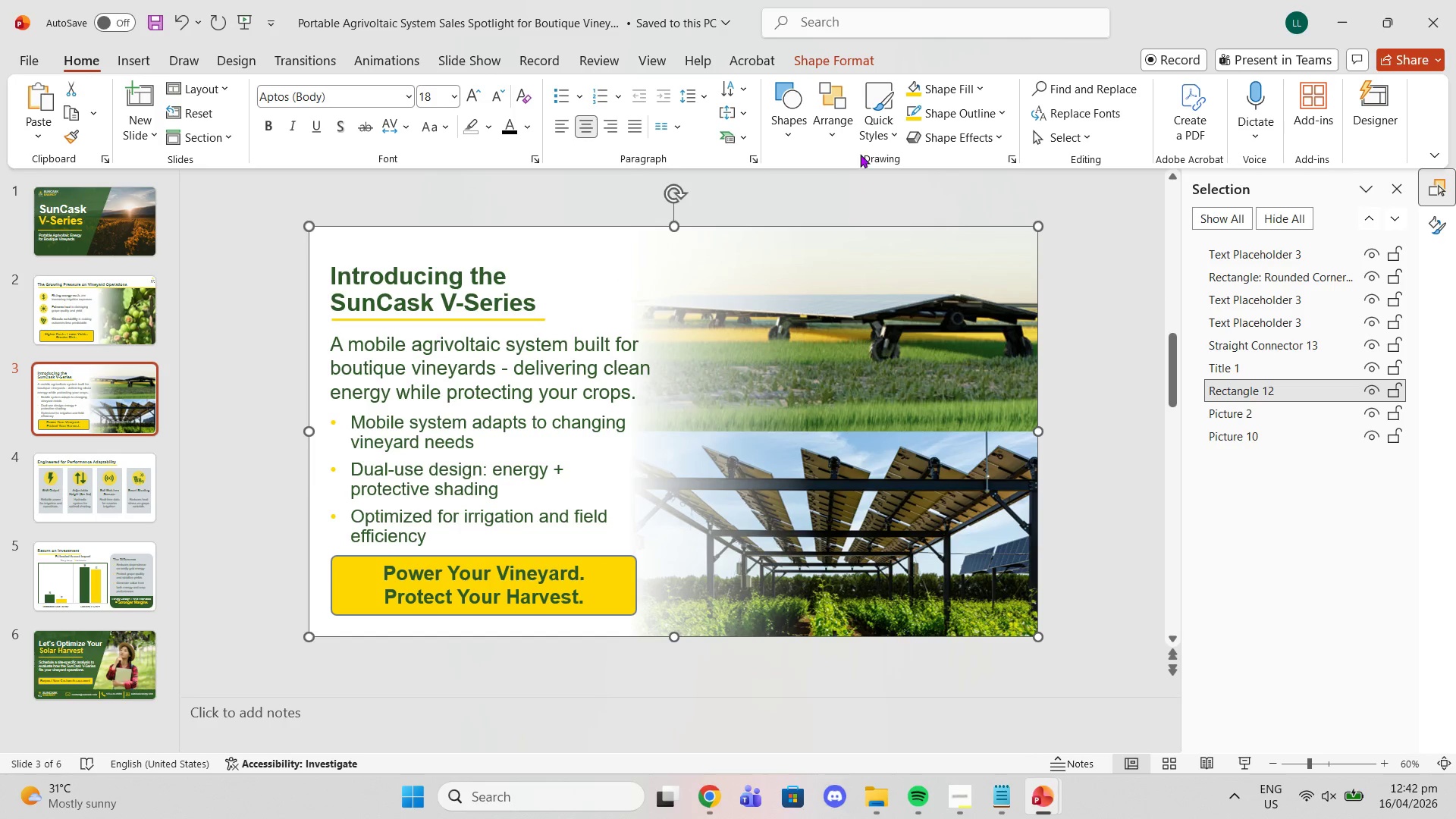 
left_click([936, 95])
 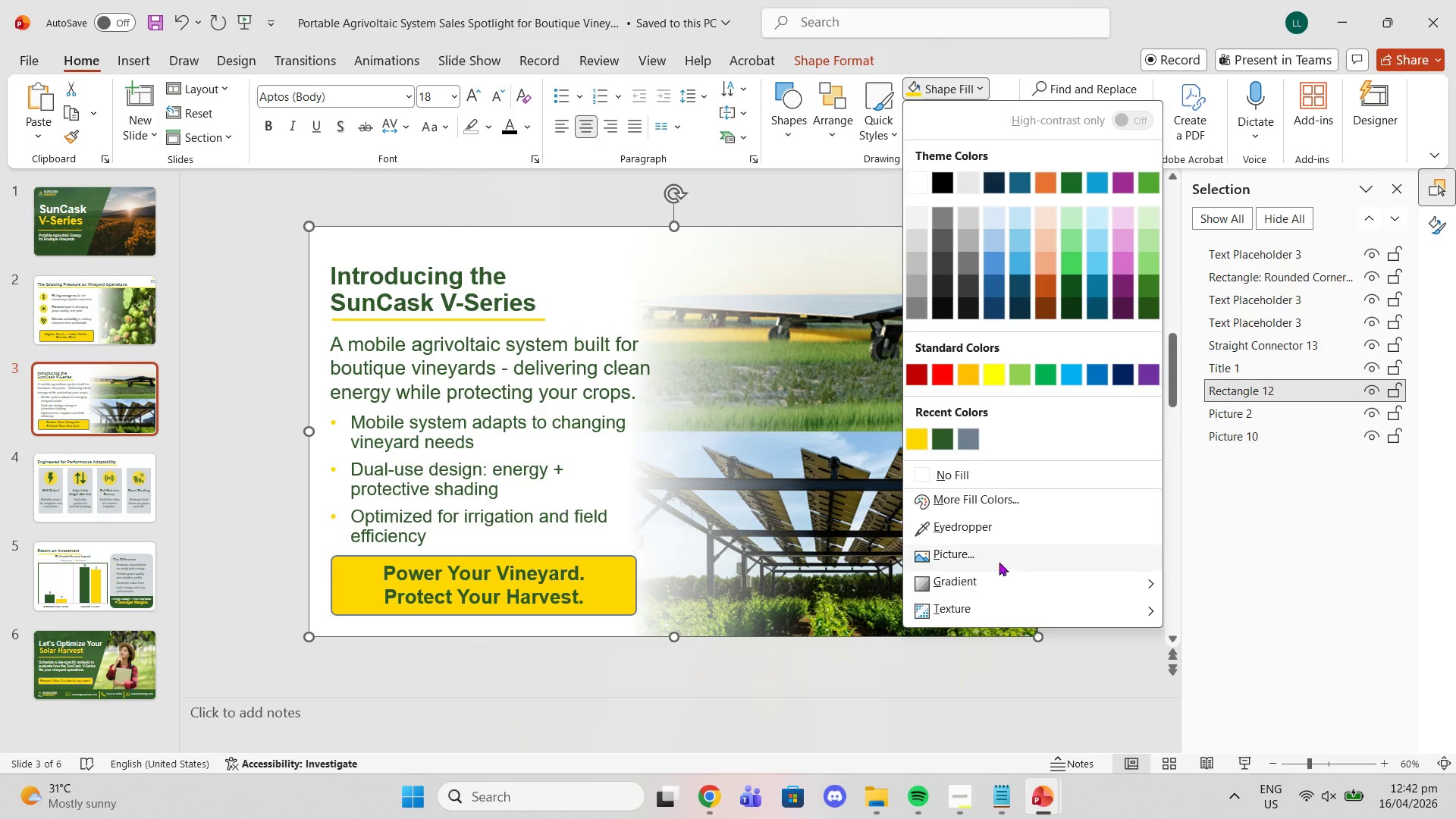 
left_click([986, 584])
 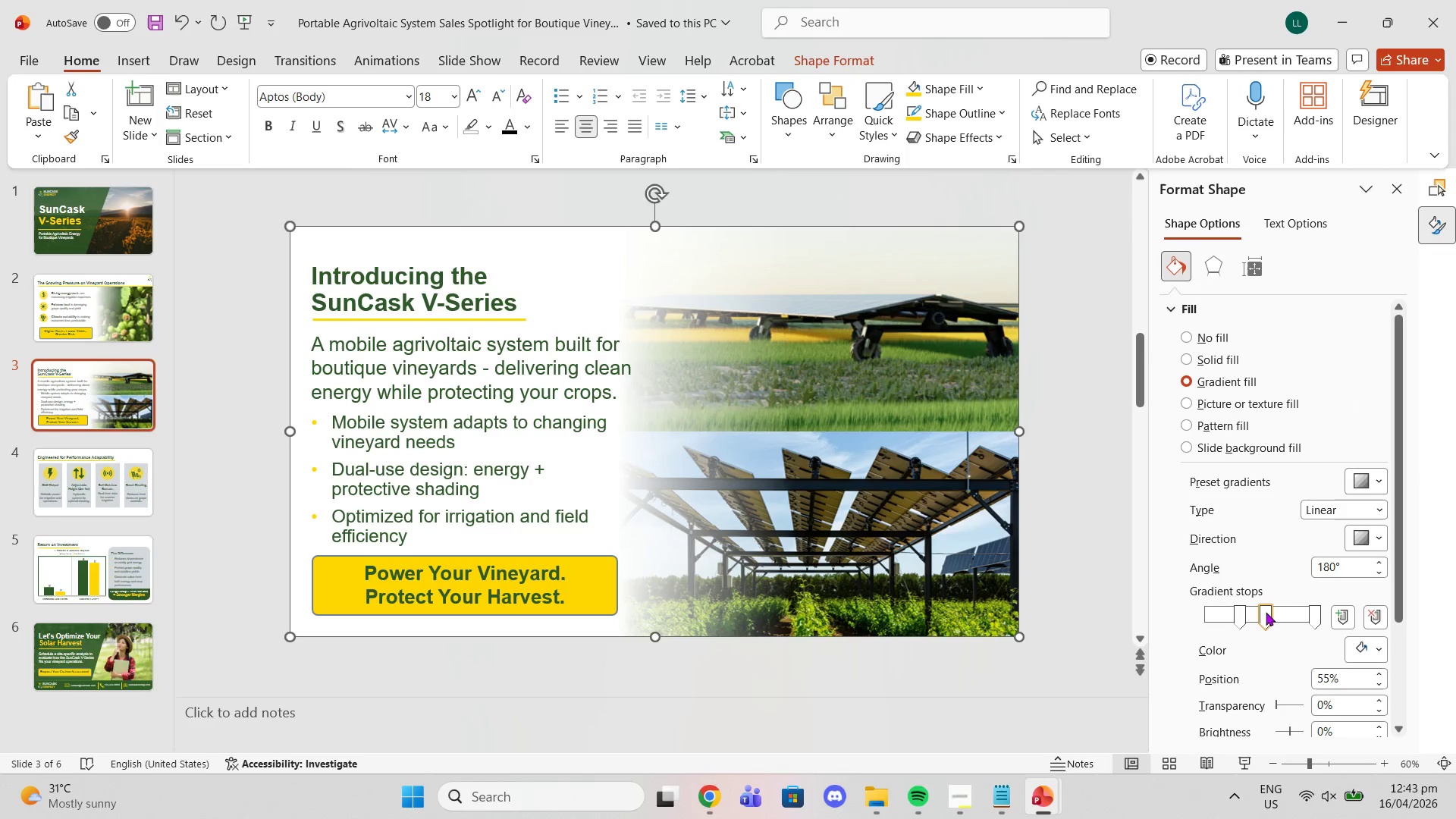 
wait(12.36)
 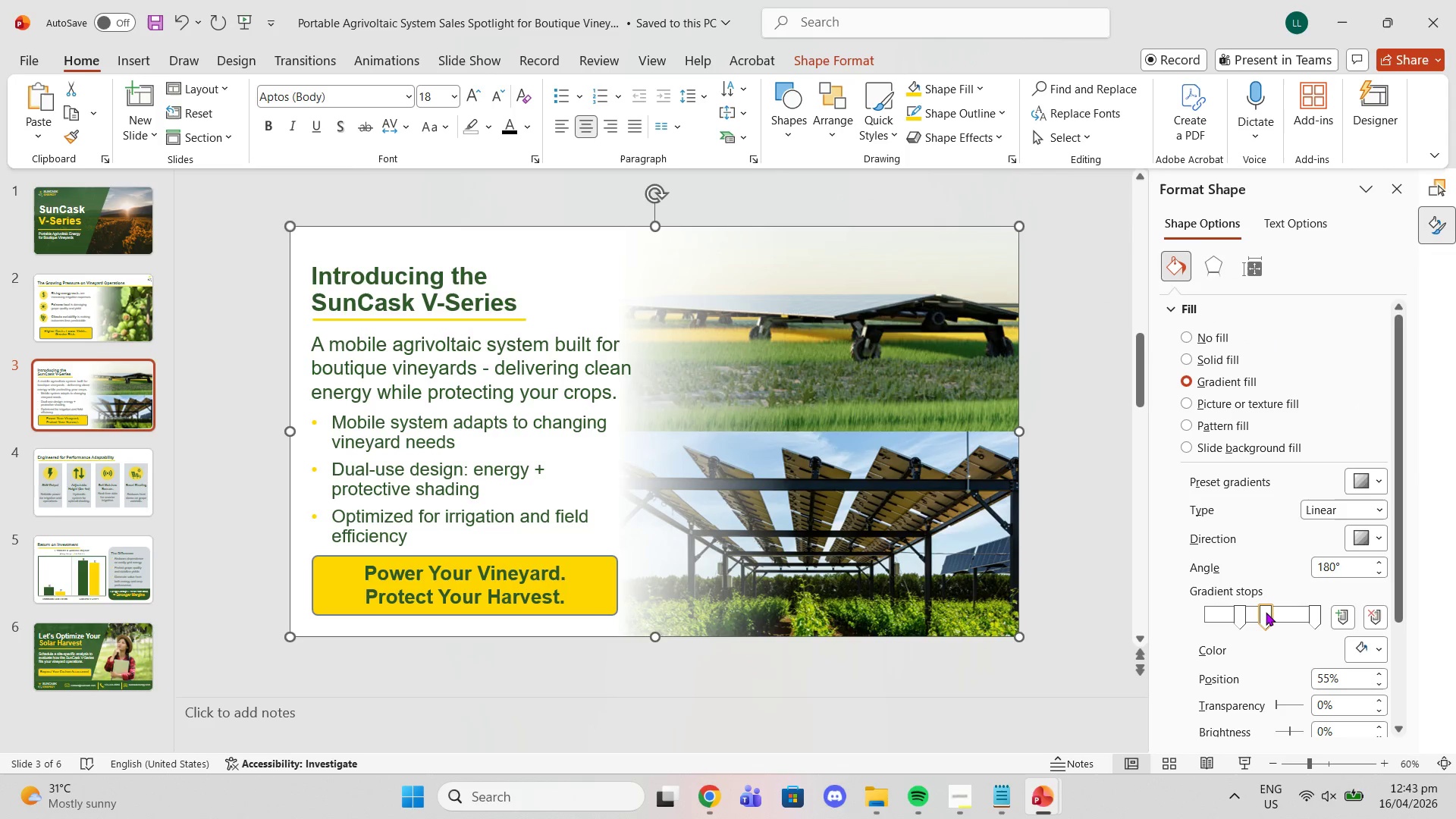 
left_click([1265, 612])
 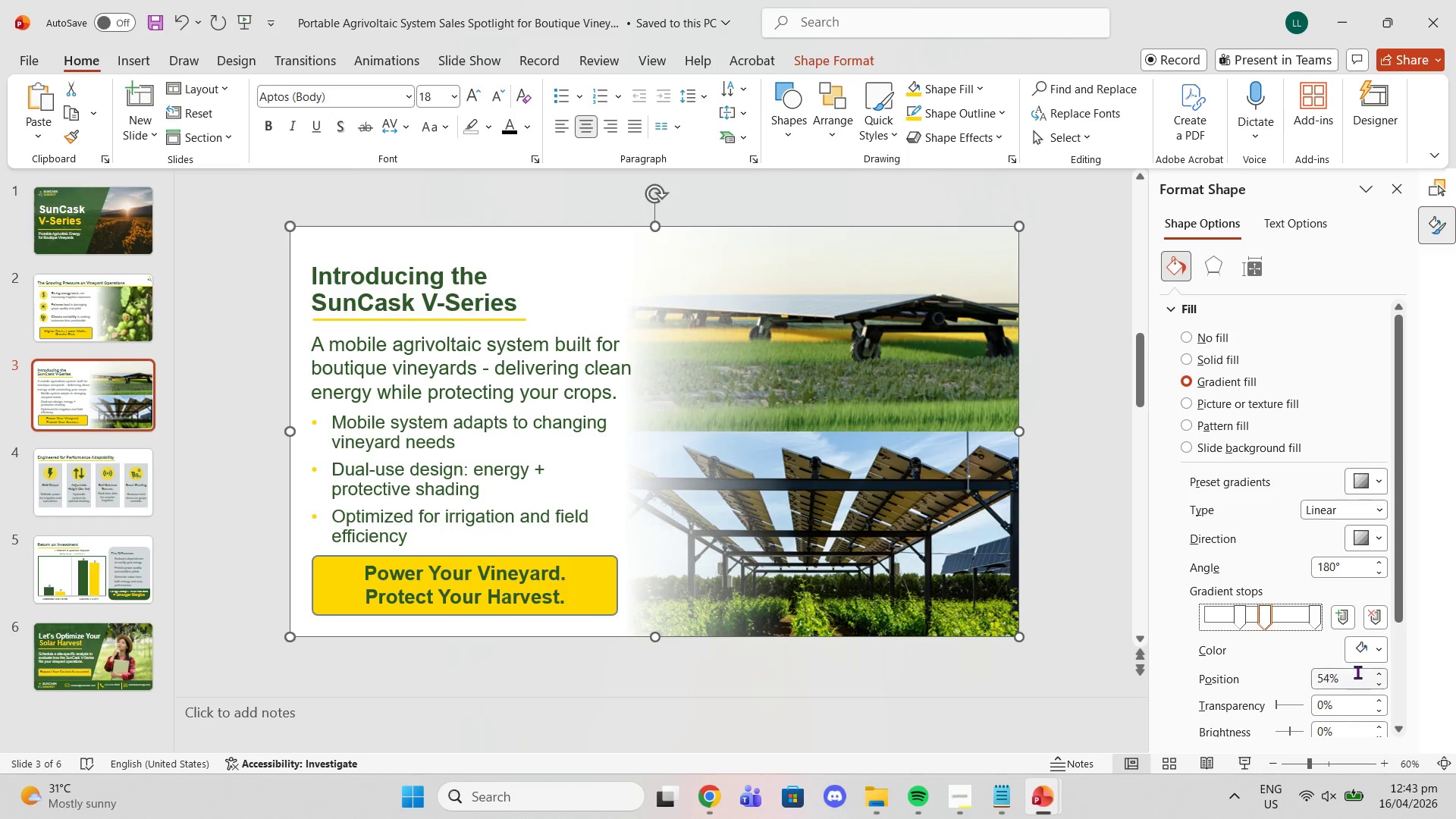 
left_click([1382, 685])
 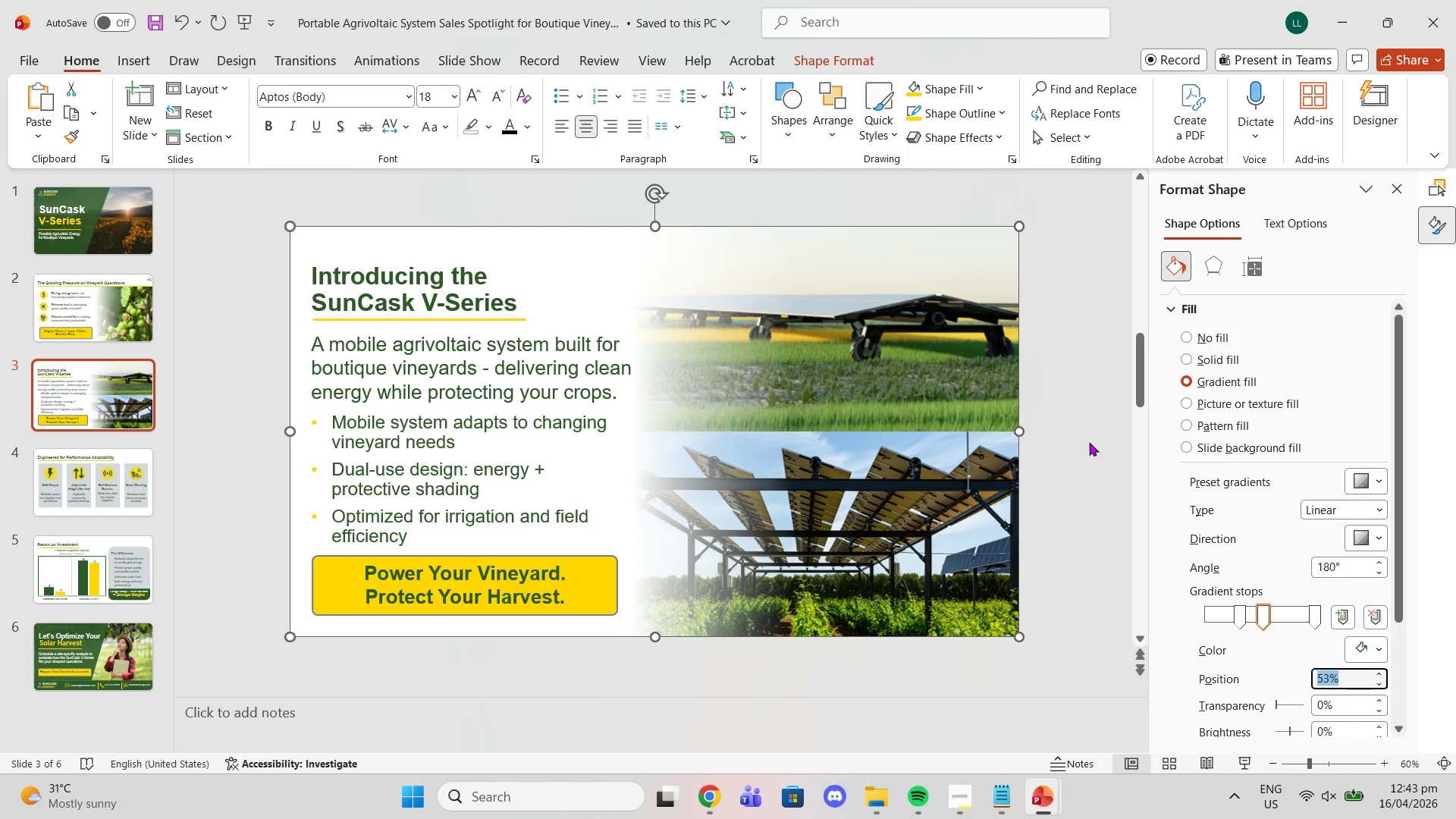 
double_click([1090, 442])
 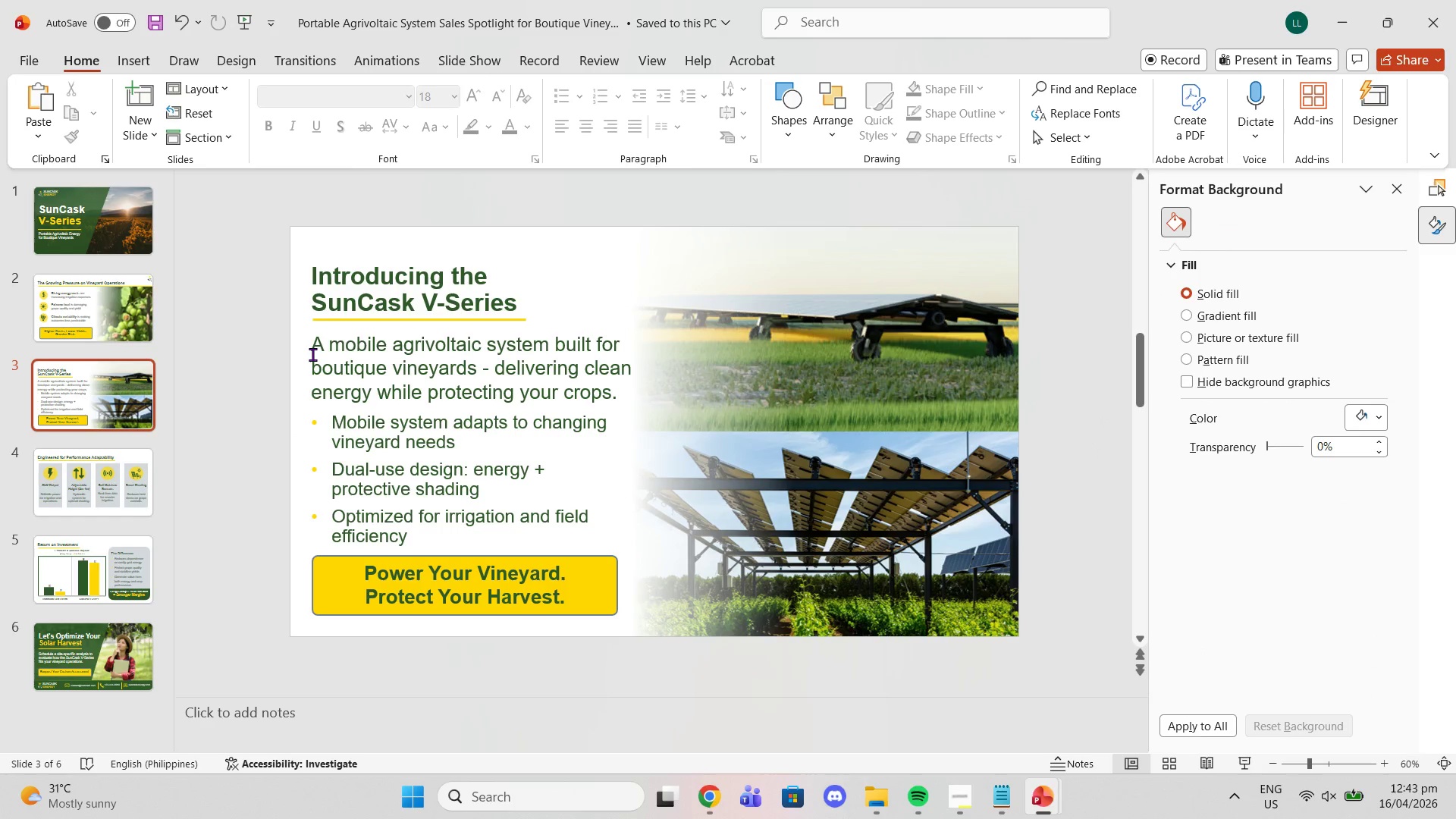 
scroll: coordinate [245, 541], scroll_direction: down, amount: 4.0
 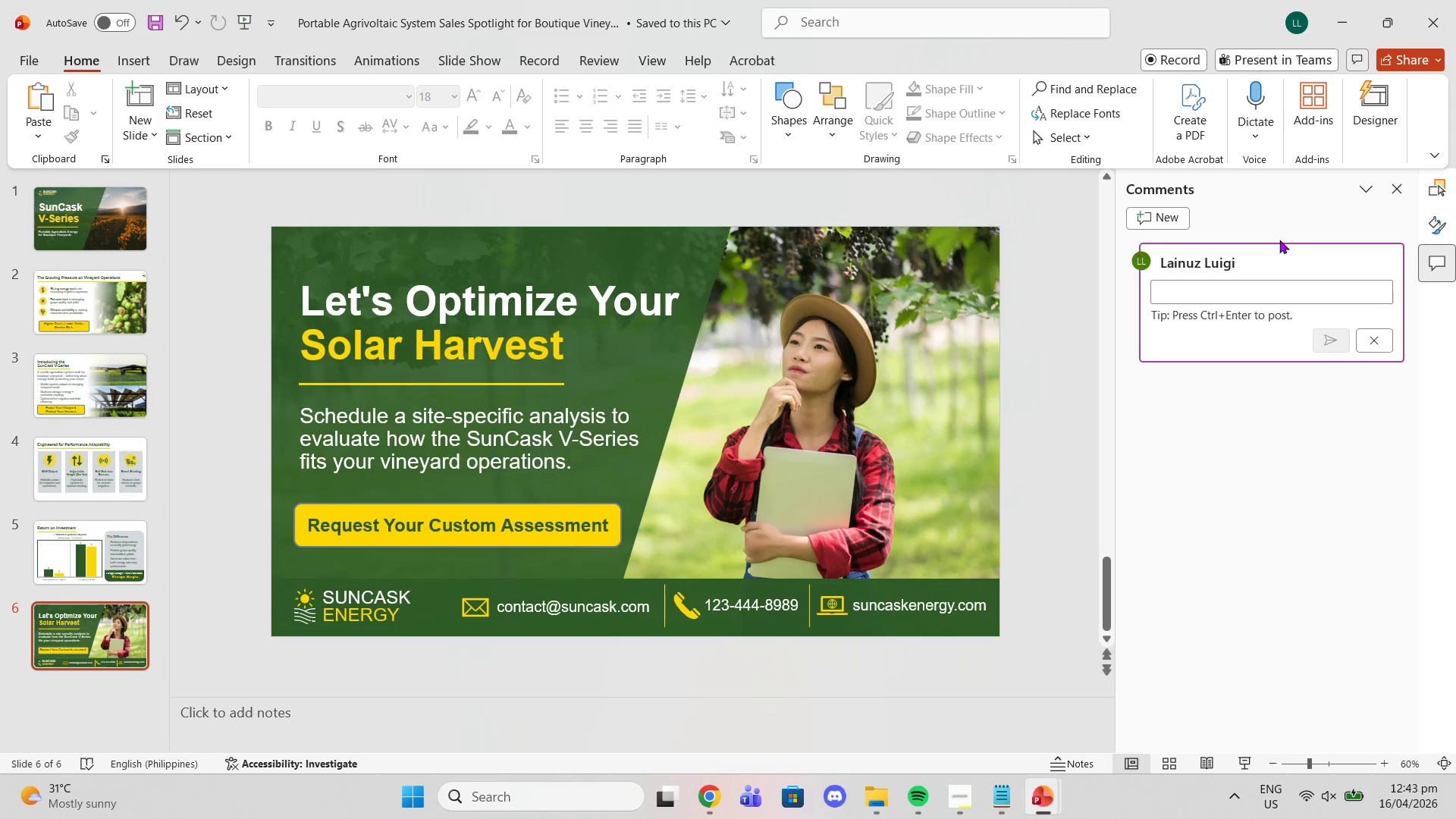 
left_click([1396, 190])
 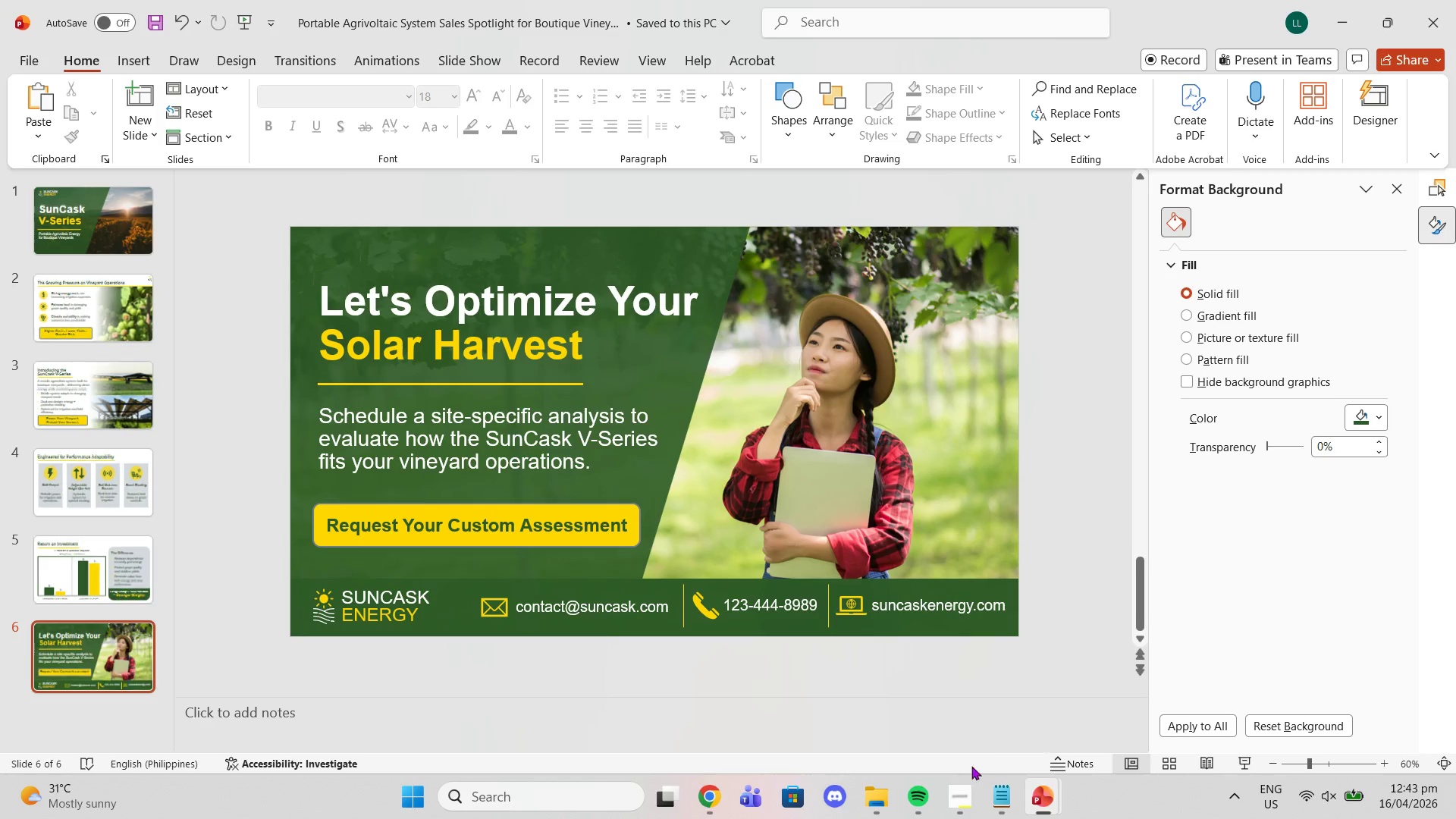 
left_click([962, 795])